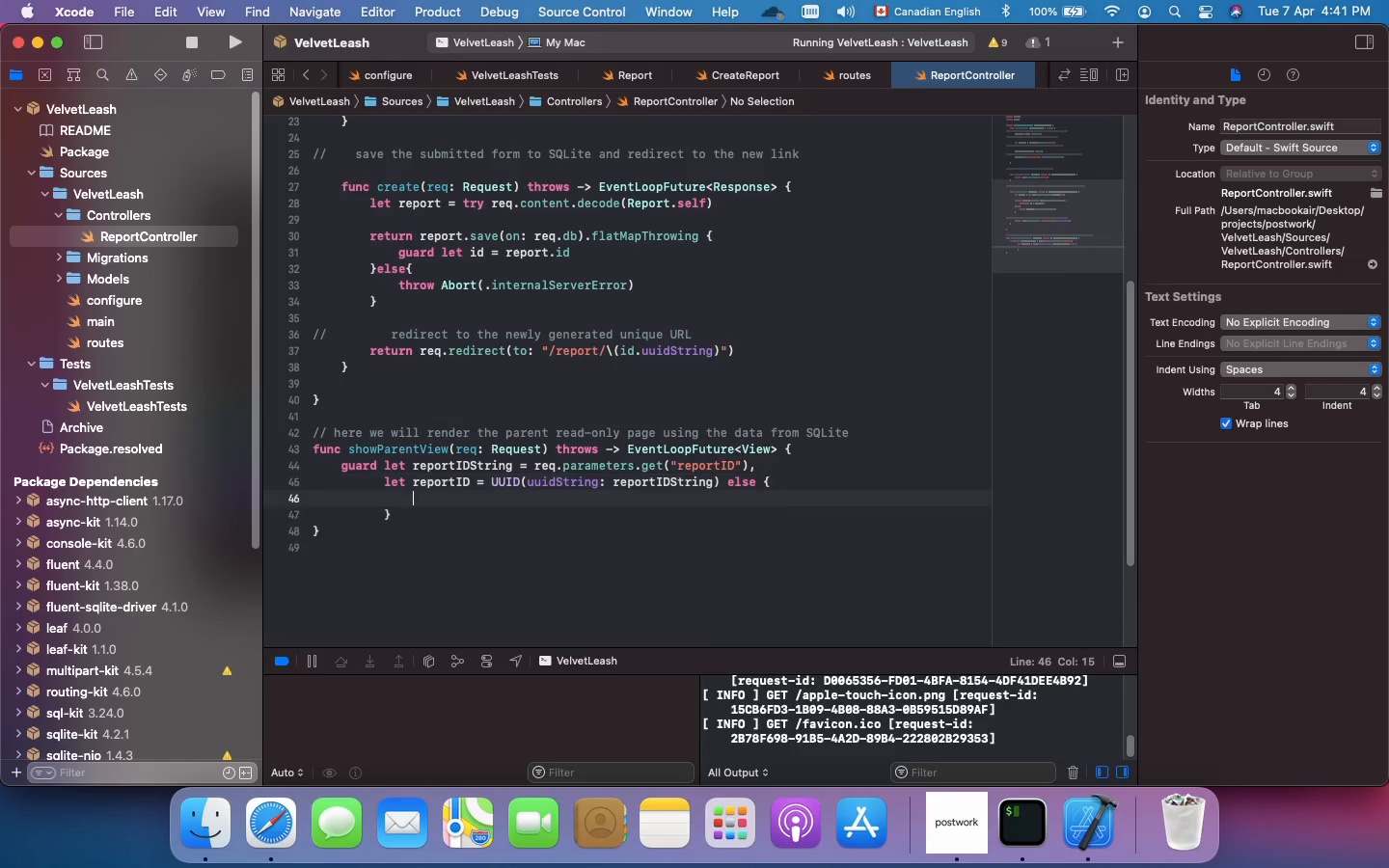 
 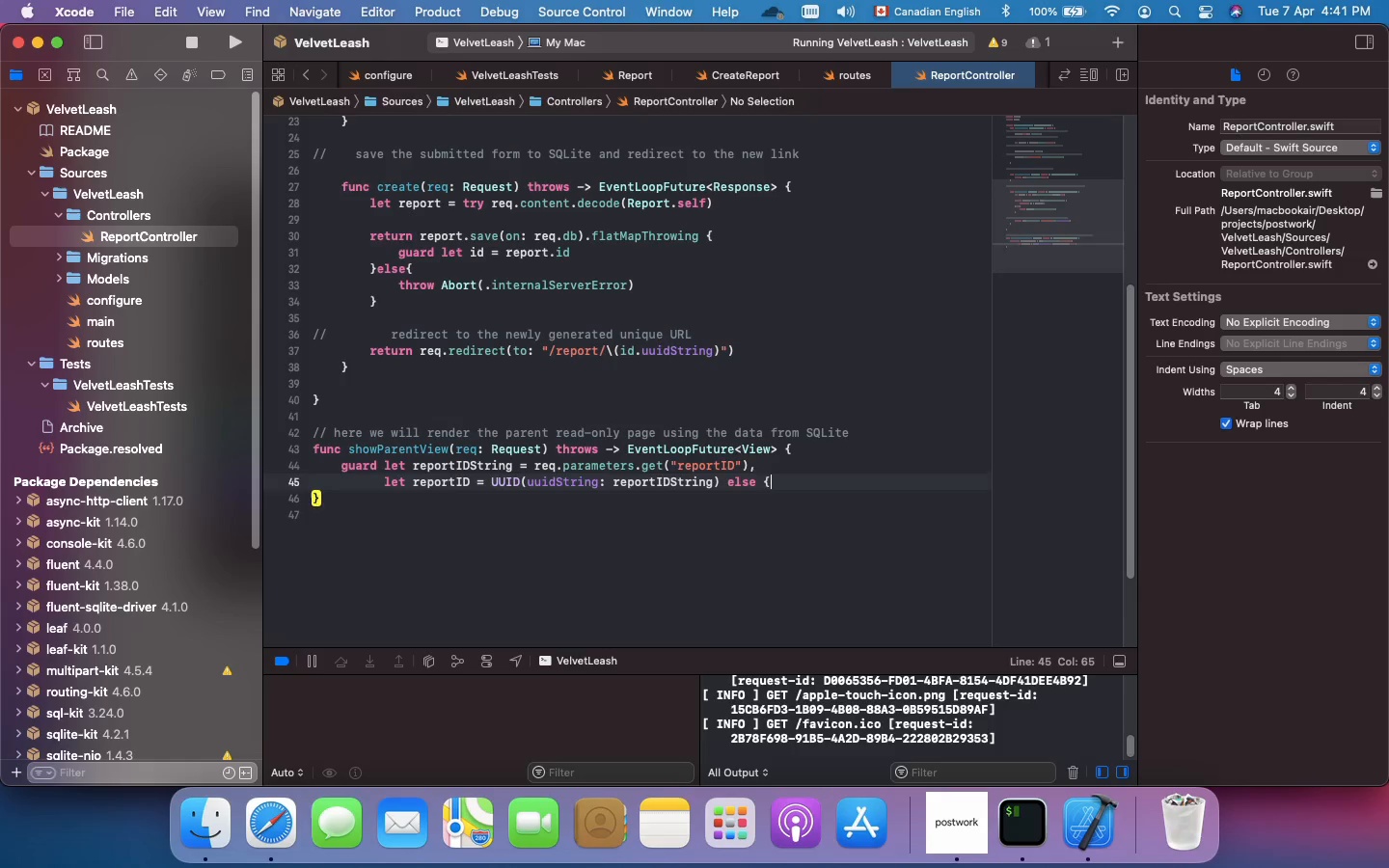 
key(Enter)
 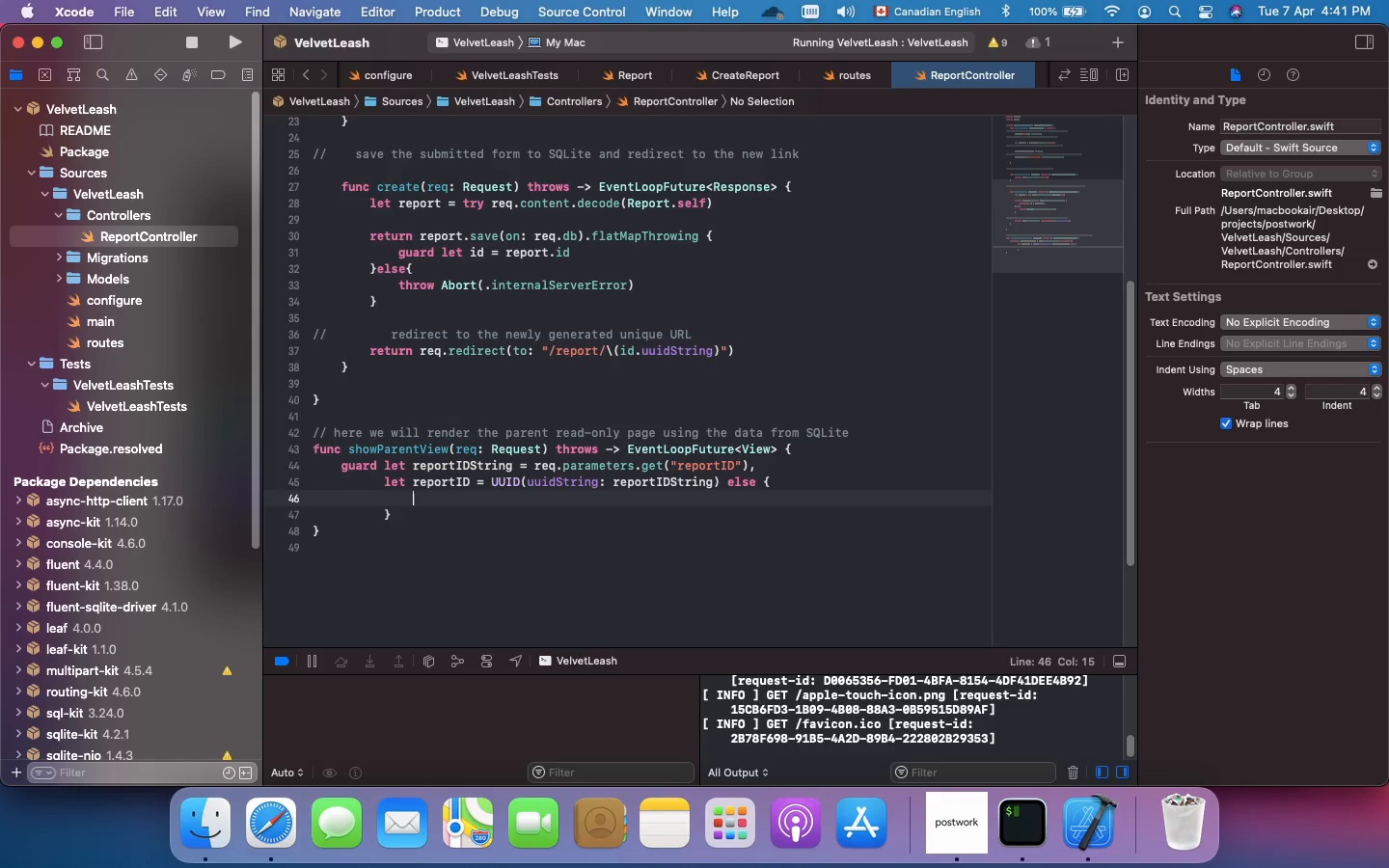 
type(throw Abort(.badRequest)
 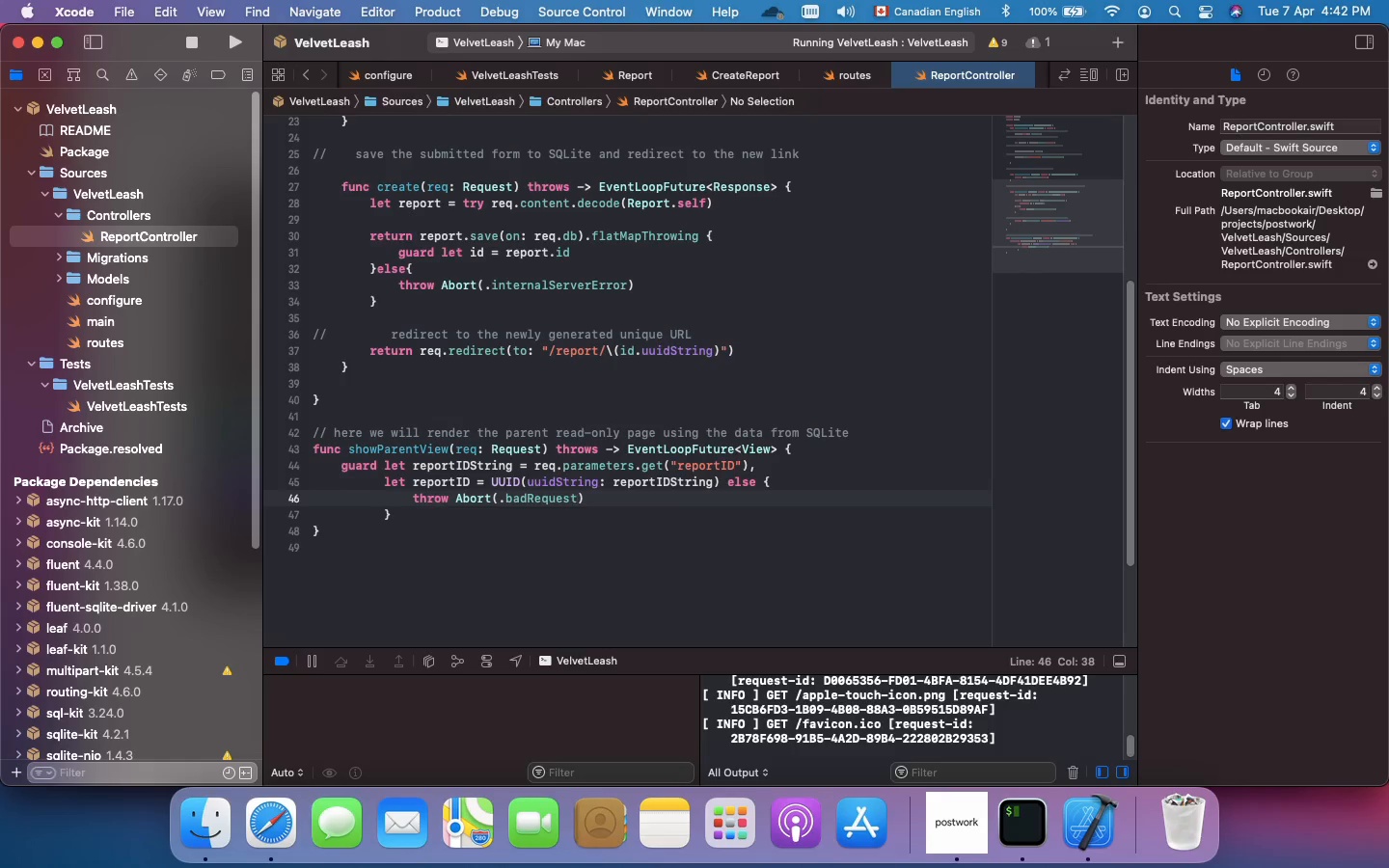 
key(ArrowRight)
 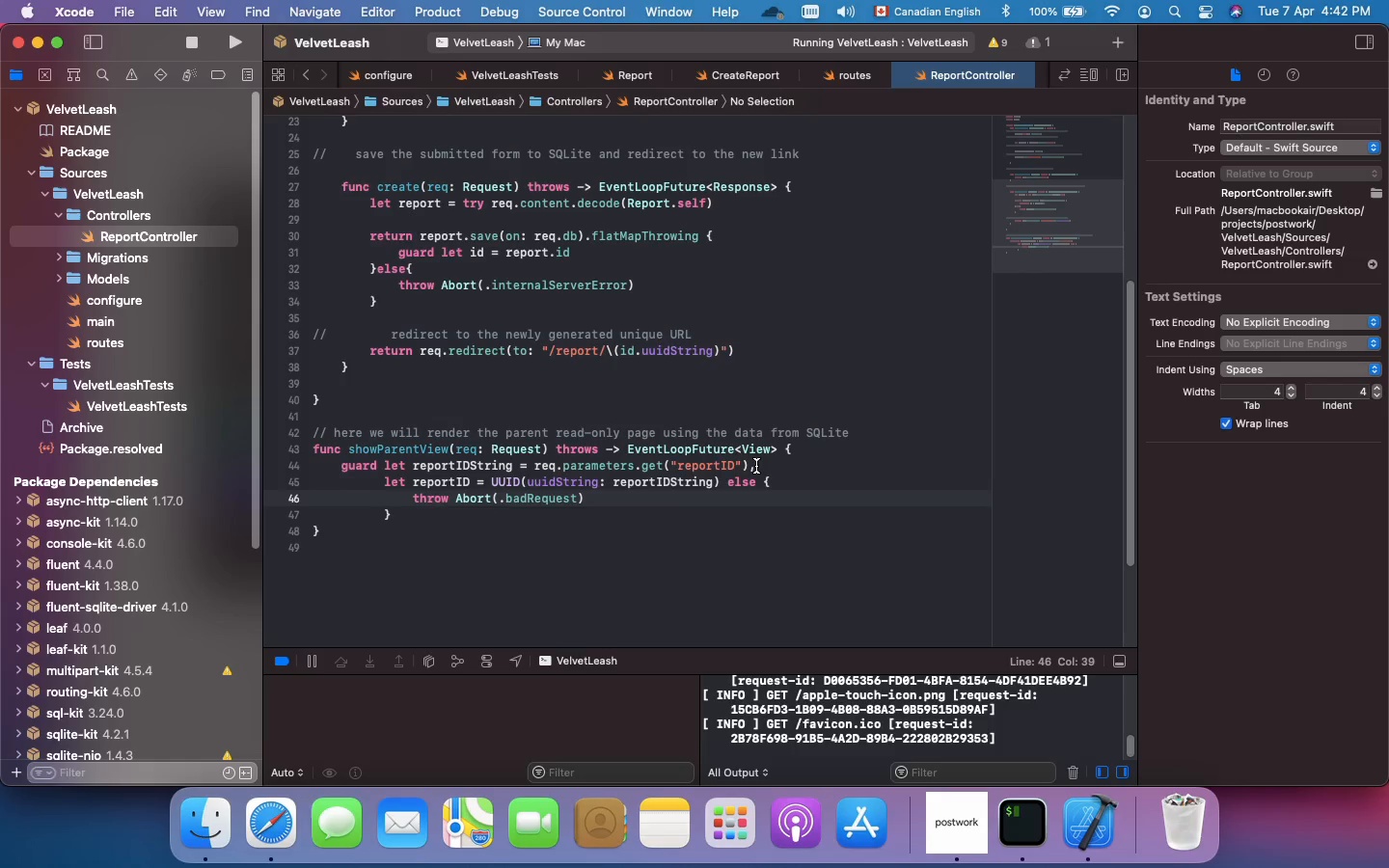 
key(ArrowDown)
 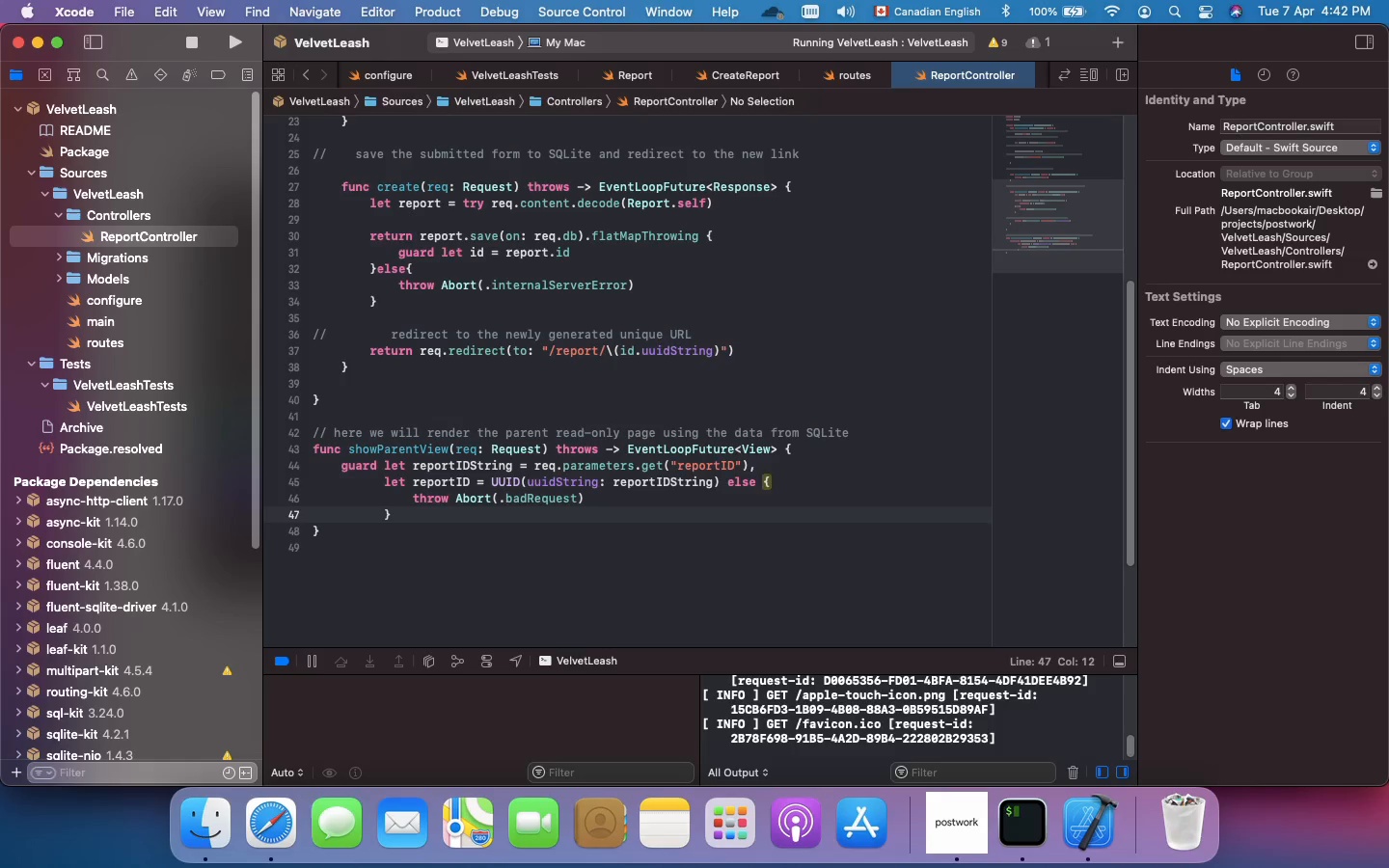 
key(Enter)
 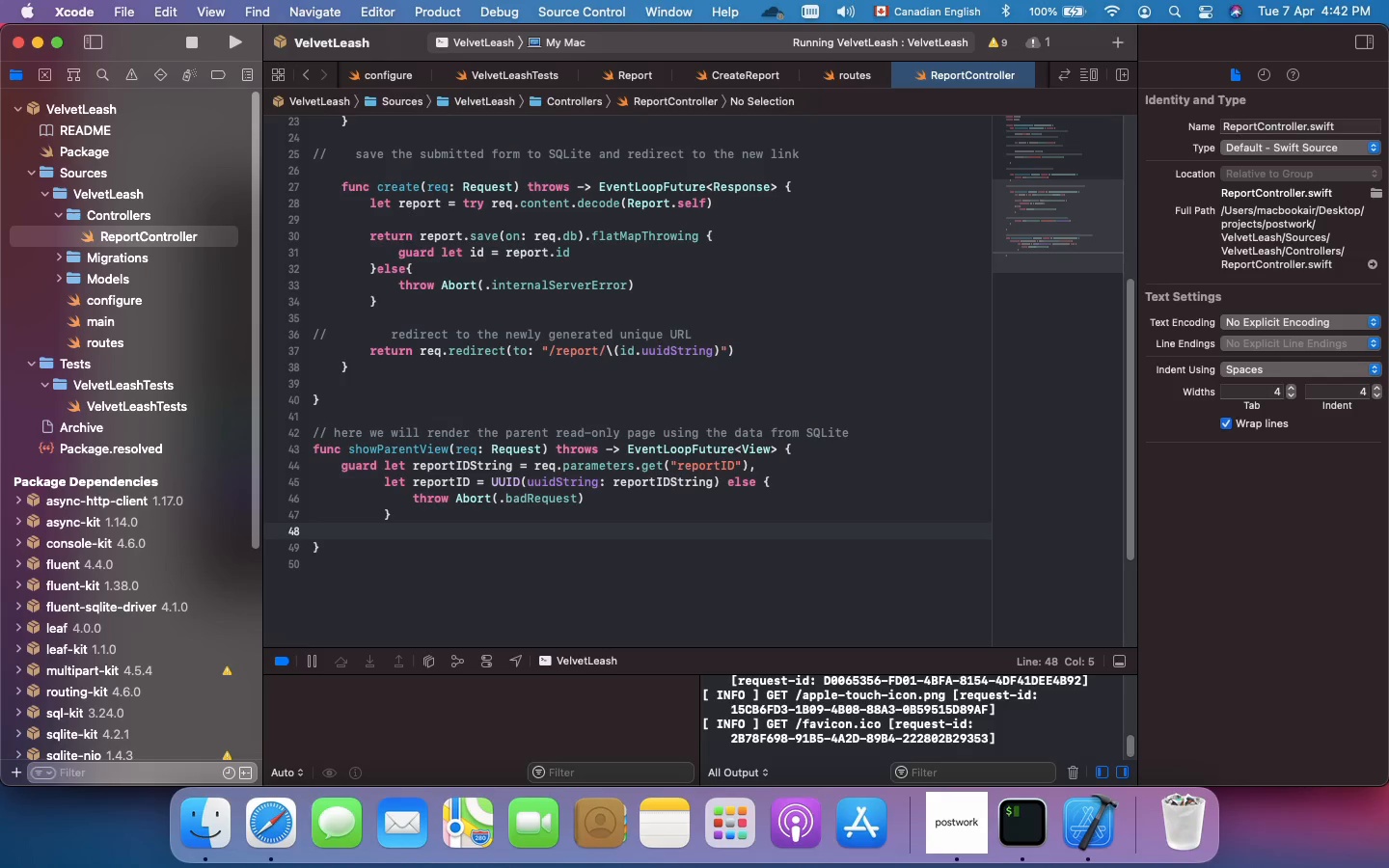 
type(return Report.find(reportID, on)
 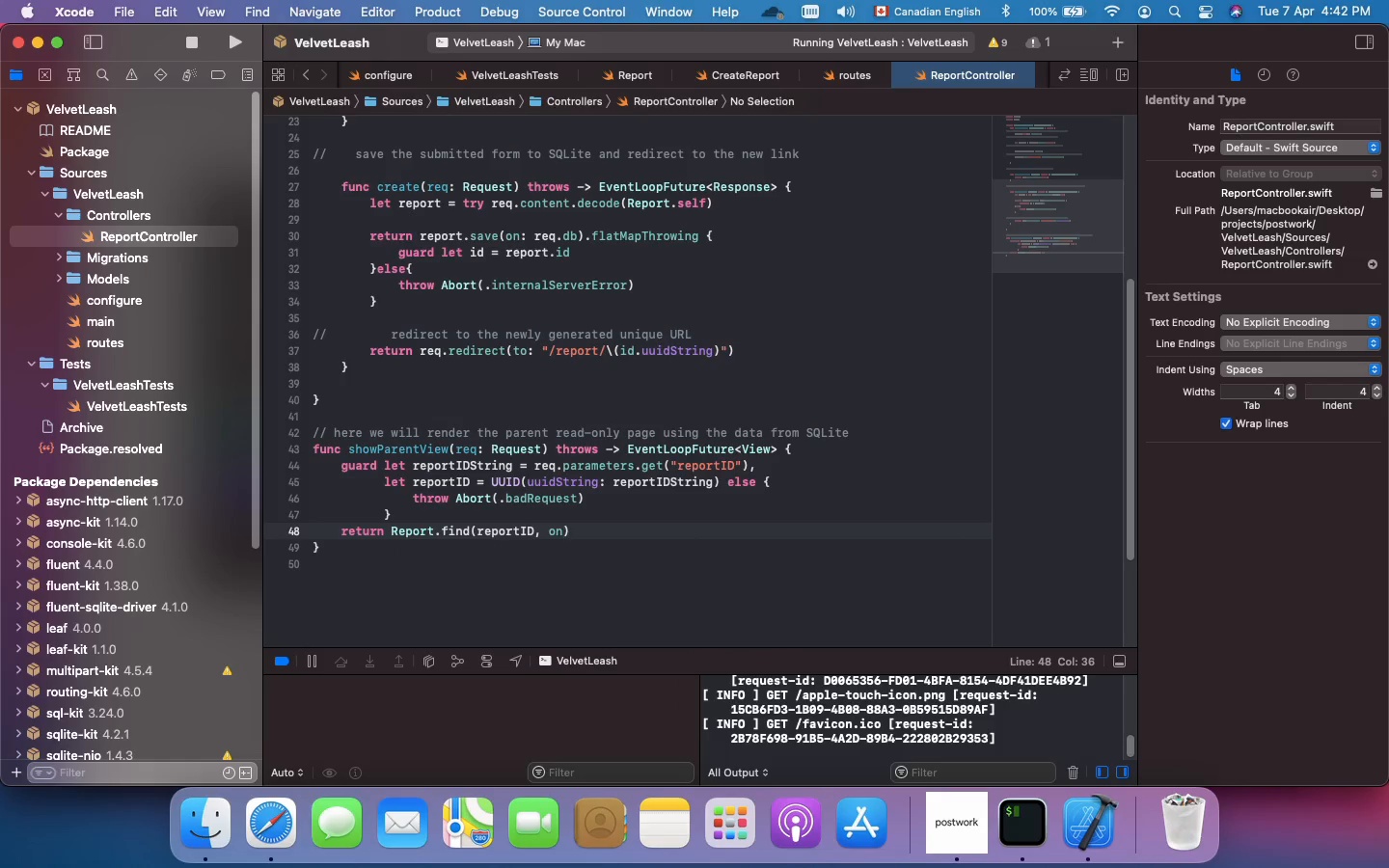 
wait(5.41)
 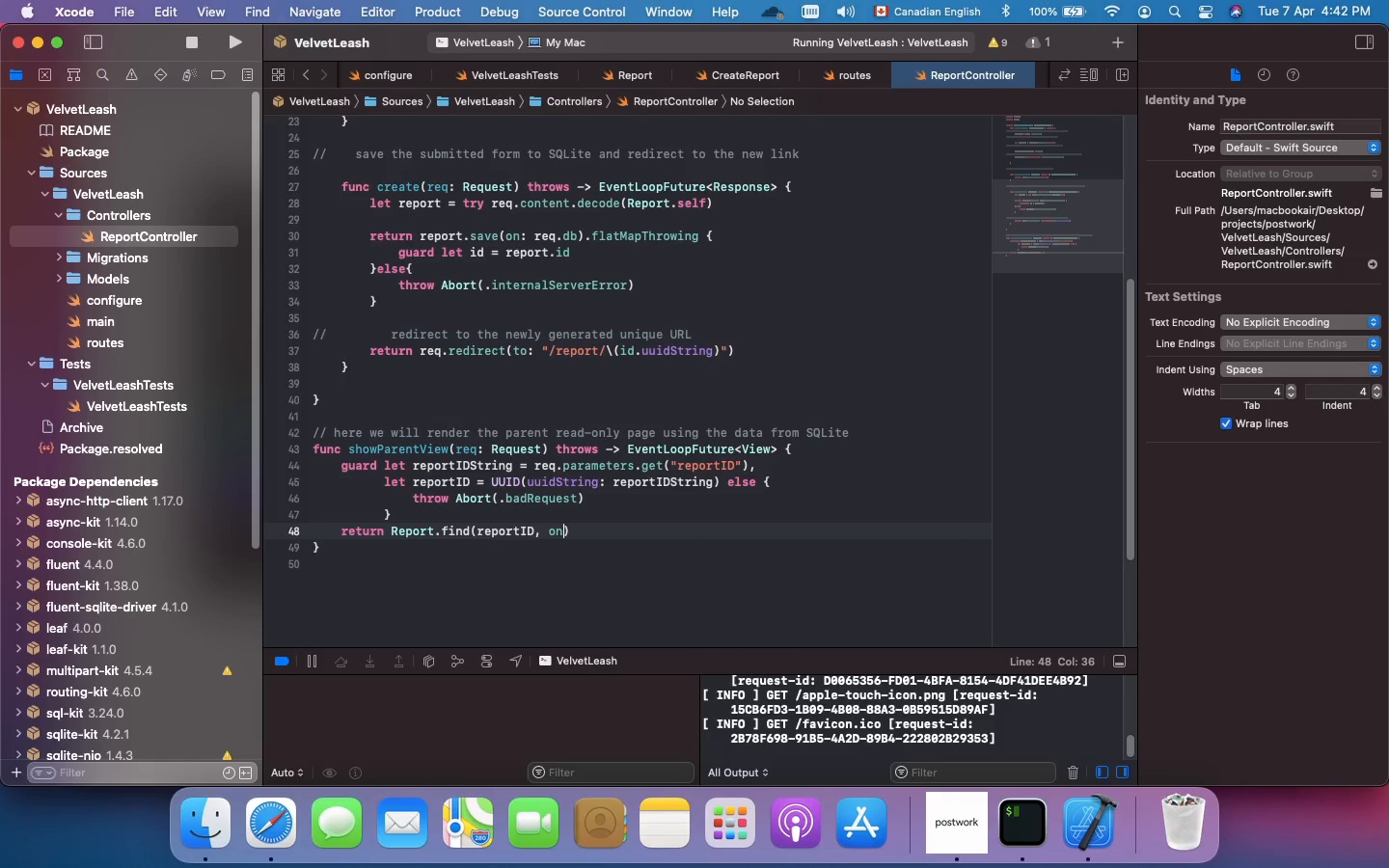 
type(re)
key(Backspace)
key(Backspace)
type(: req.db)
 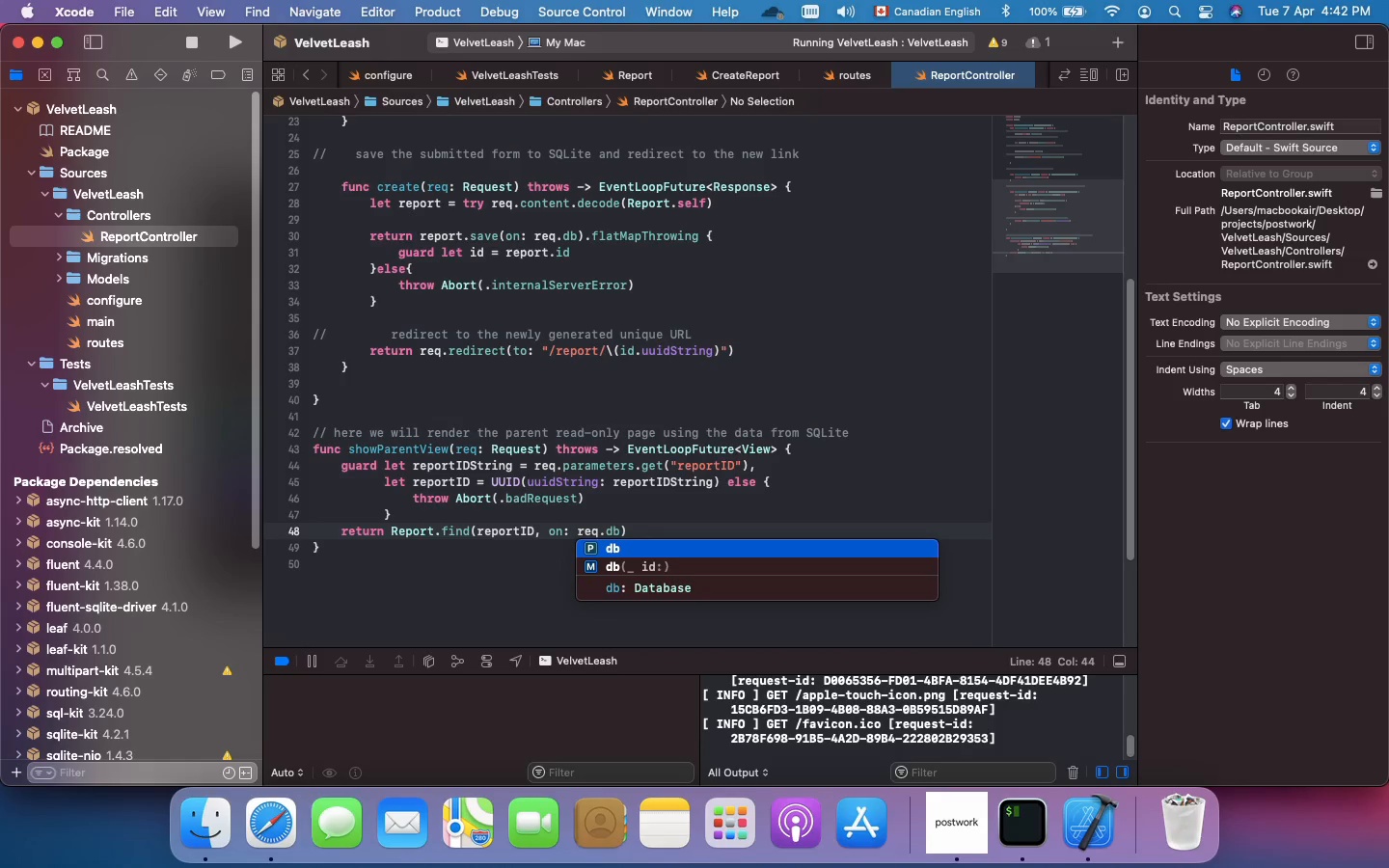 